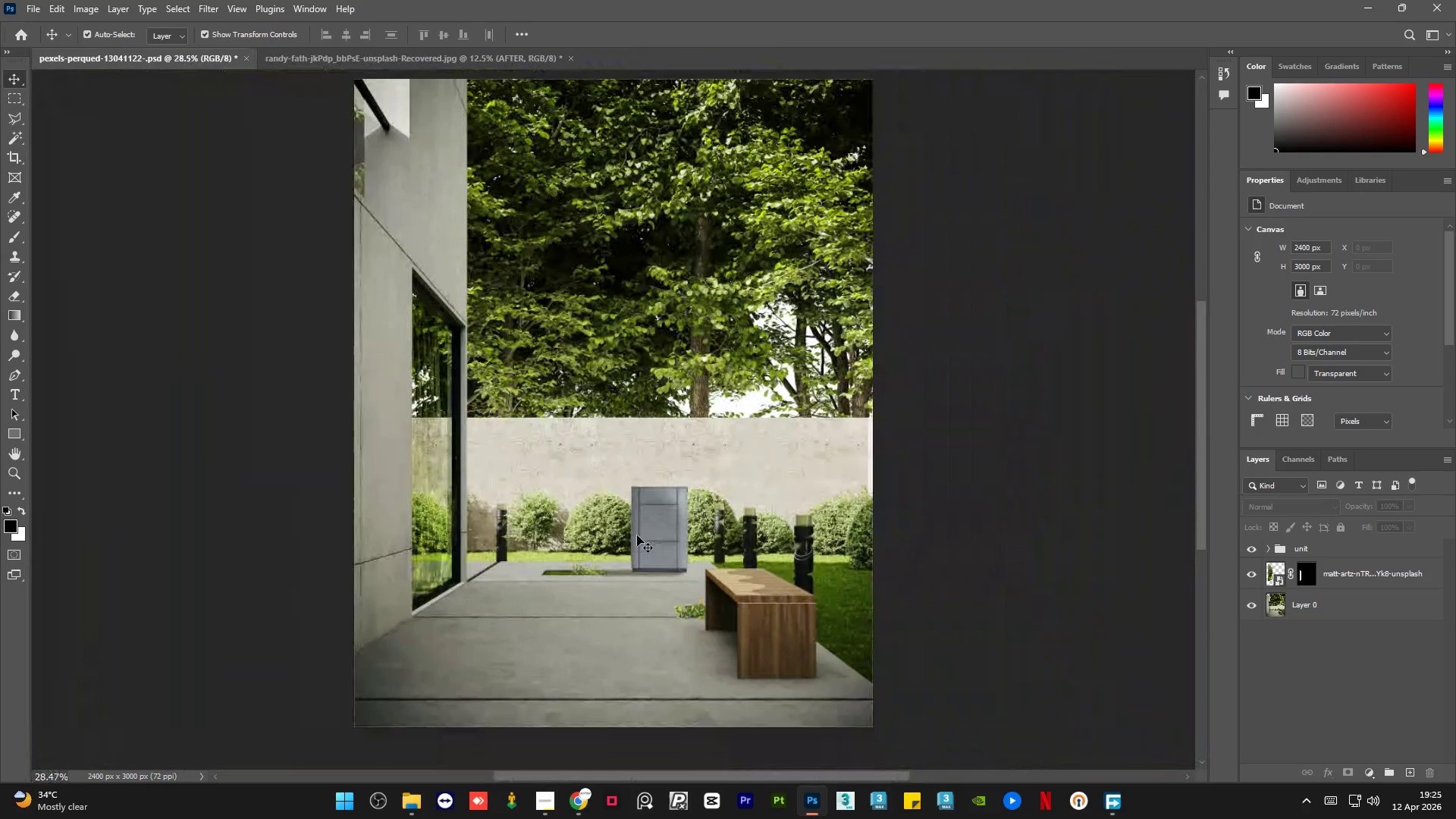 
scroll: coordinate [637, 535], scroll_direction: none, amount: 0.0